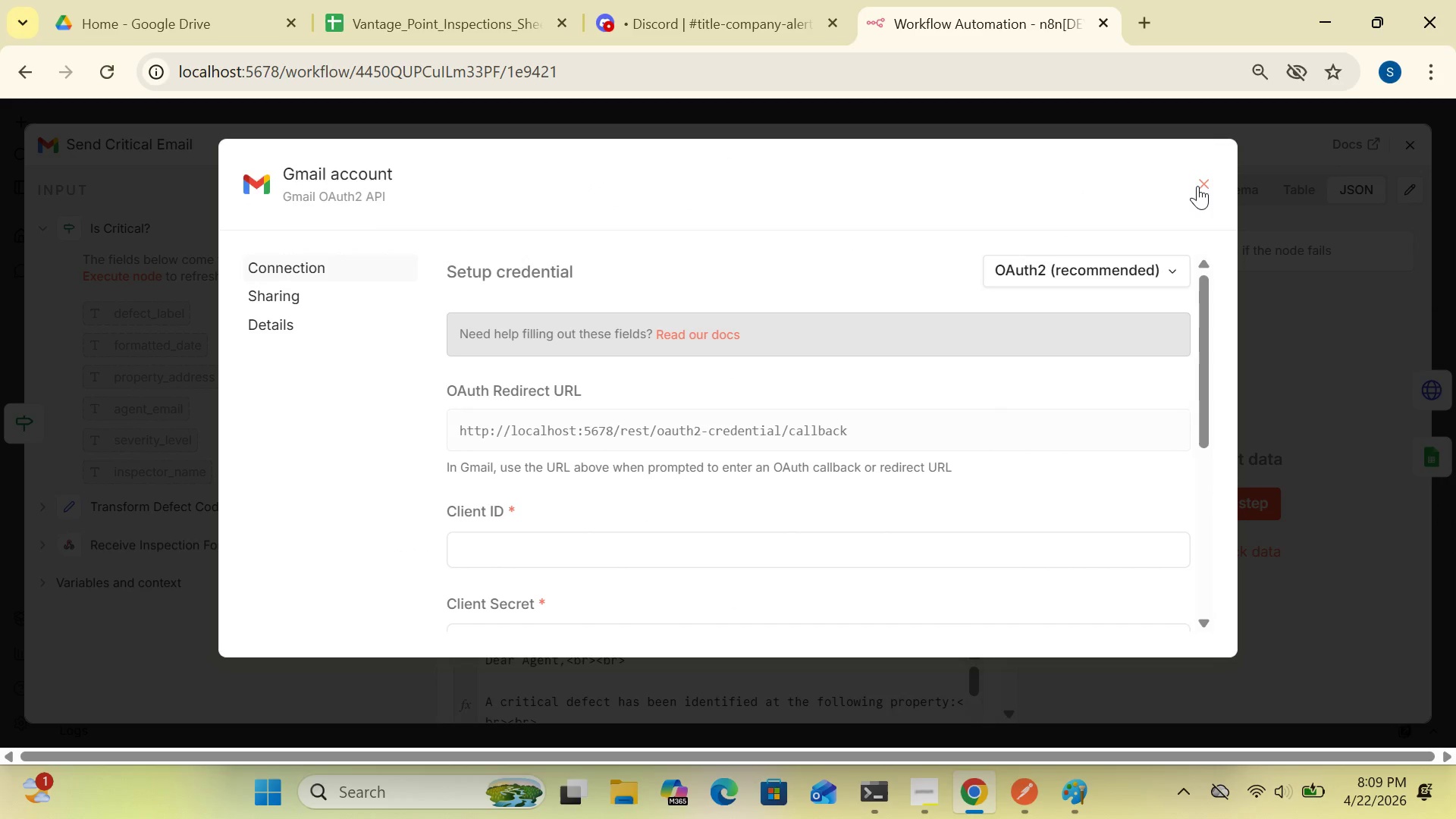 
left_click([1197, 187])
 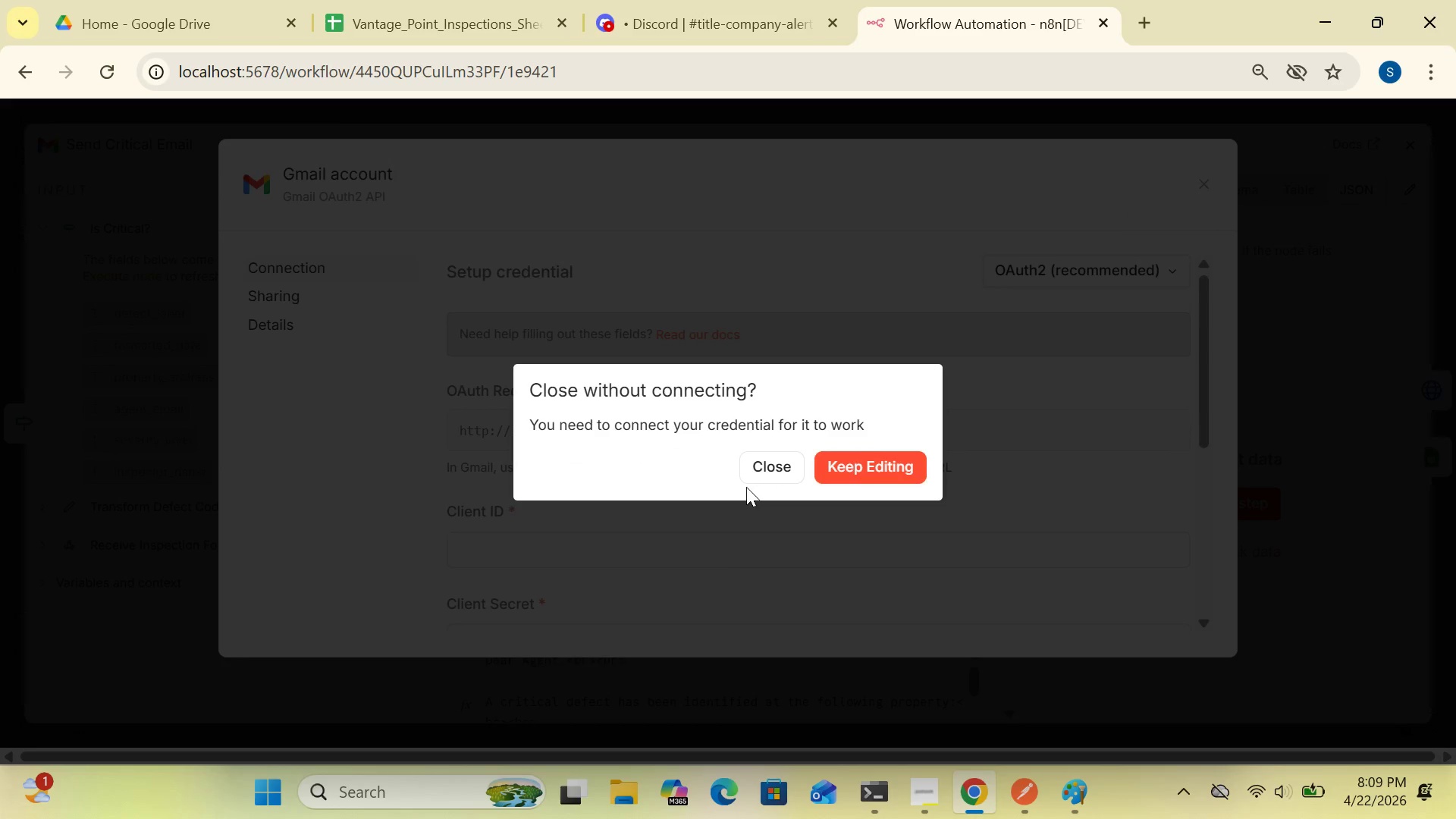 
left_click([795, 461])
 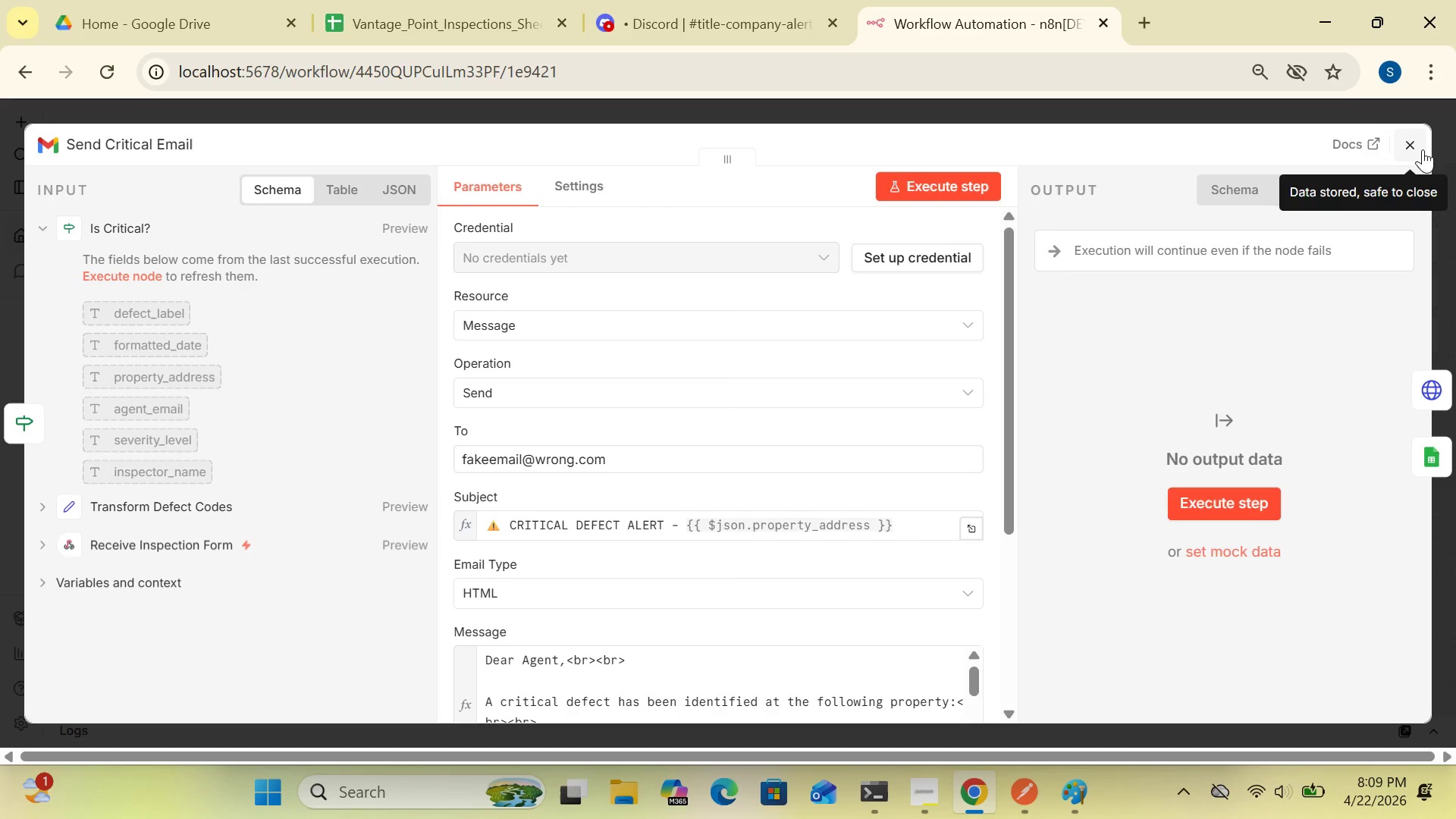 
left_click([1415, 145])
 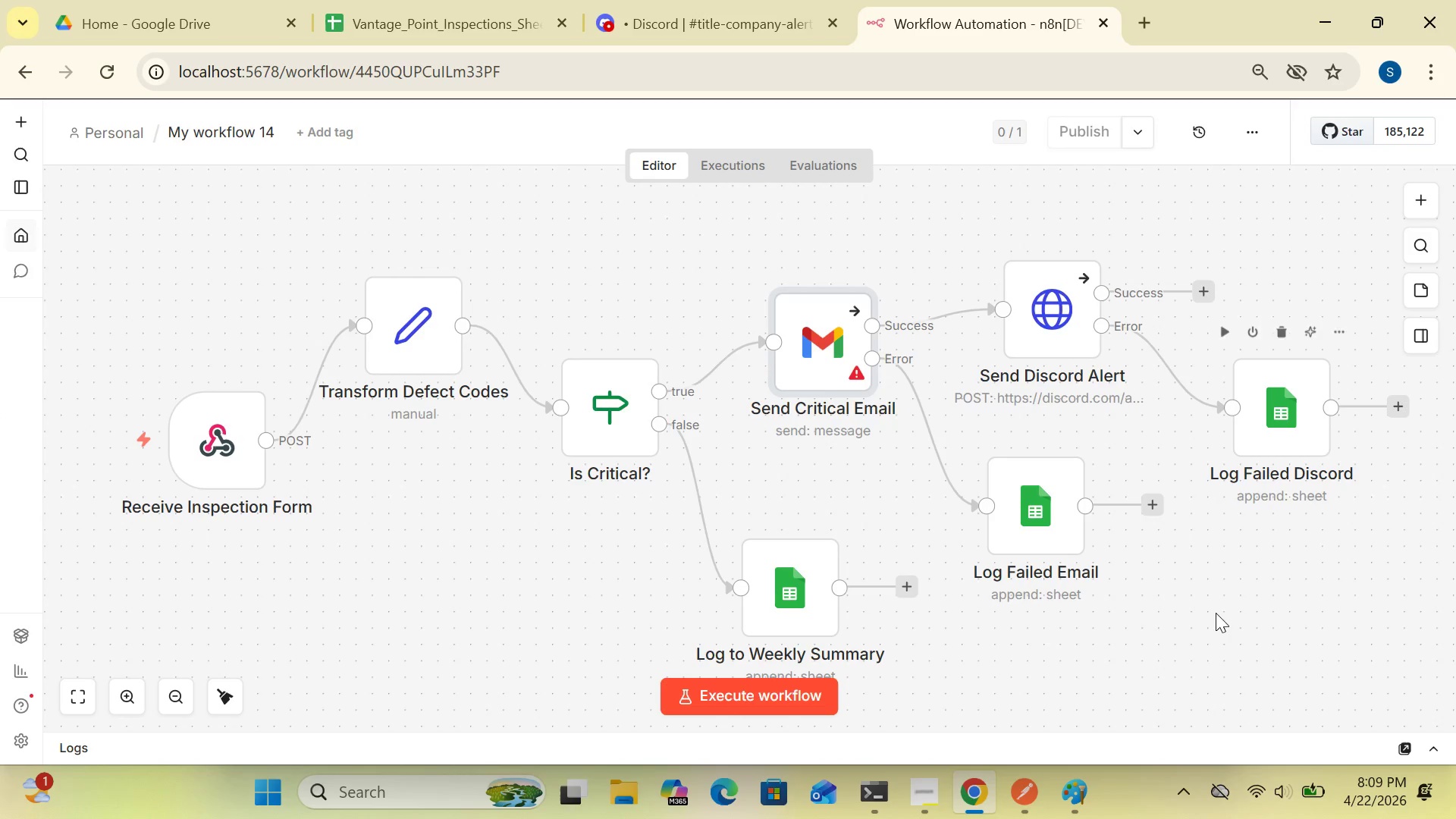 
wait(14.53)
 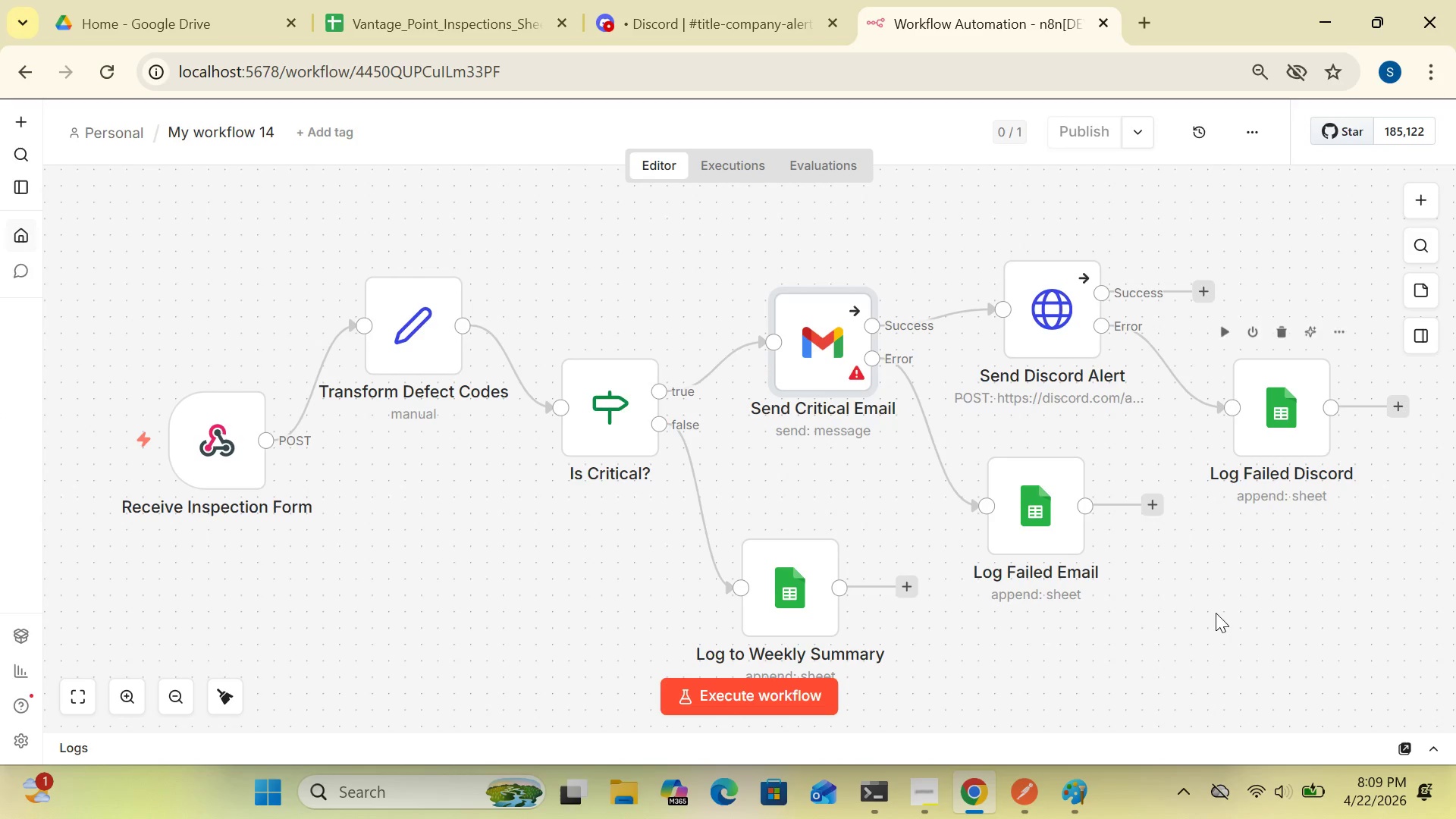 
left_click([920, 803])